 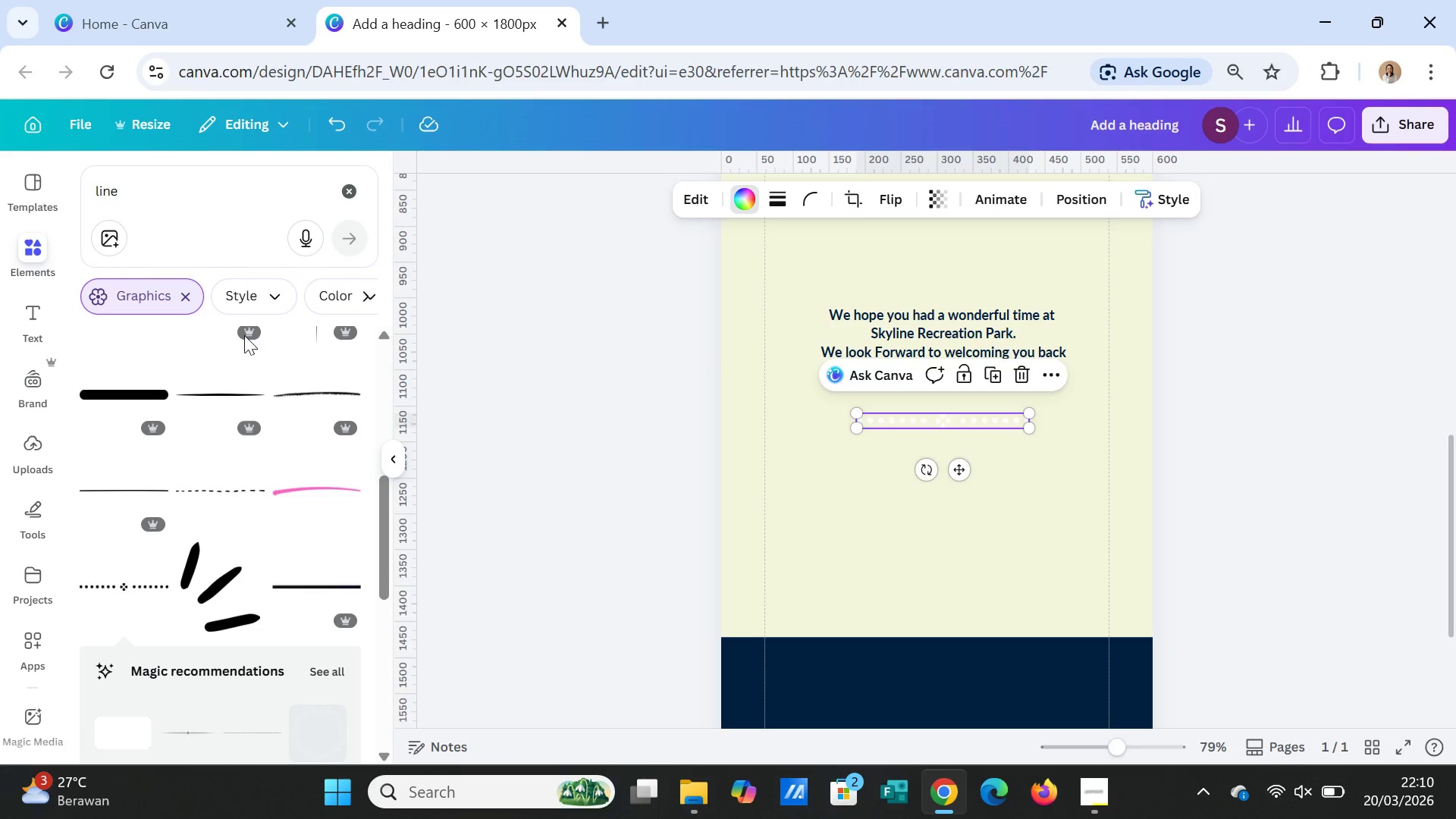 
double_click([175, 222])
 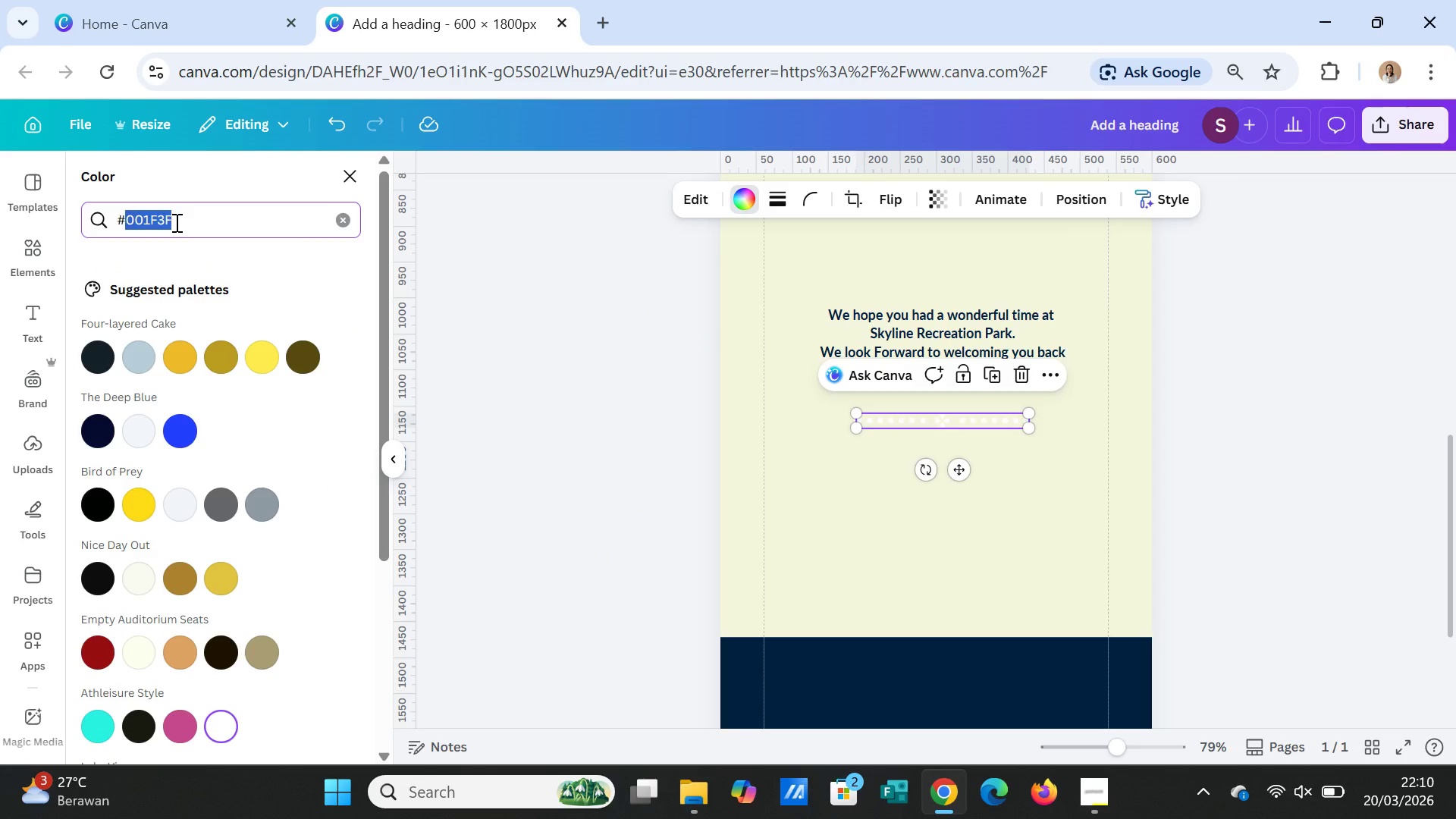 
key(Control+V)
 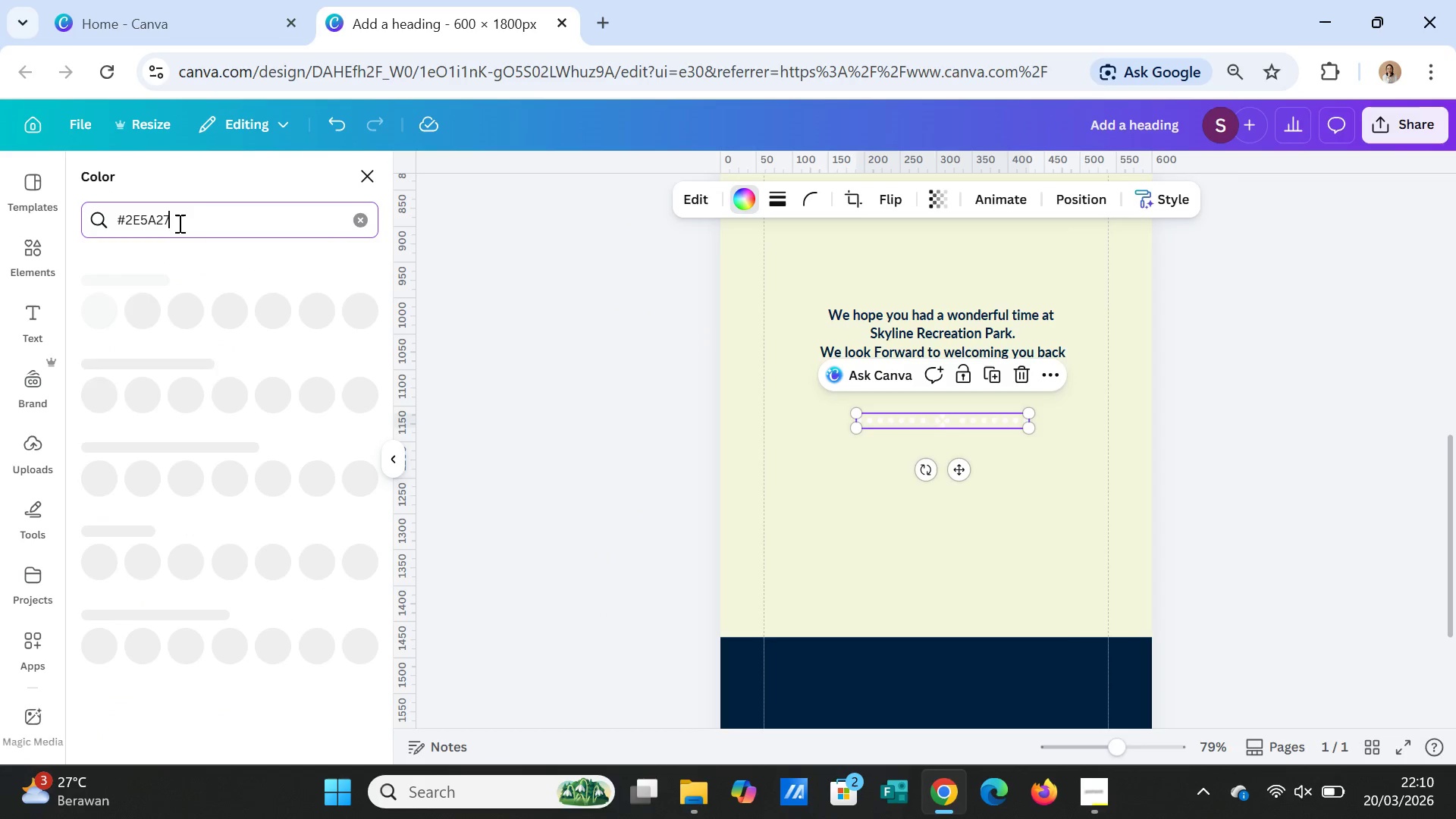 
mouse_move([205, 239])
 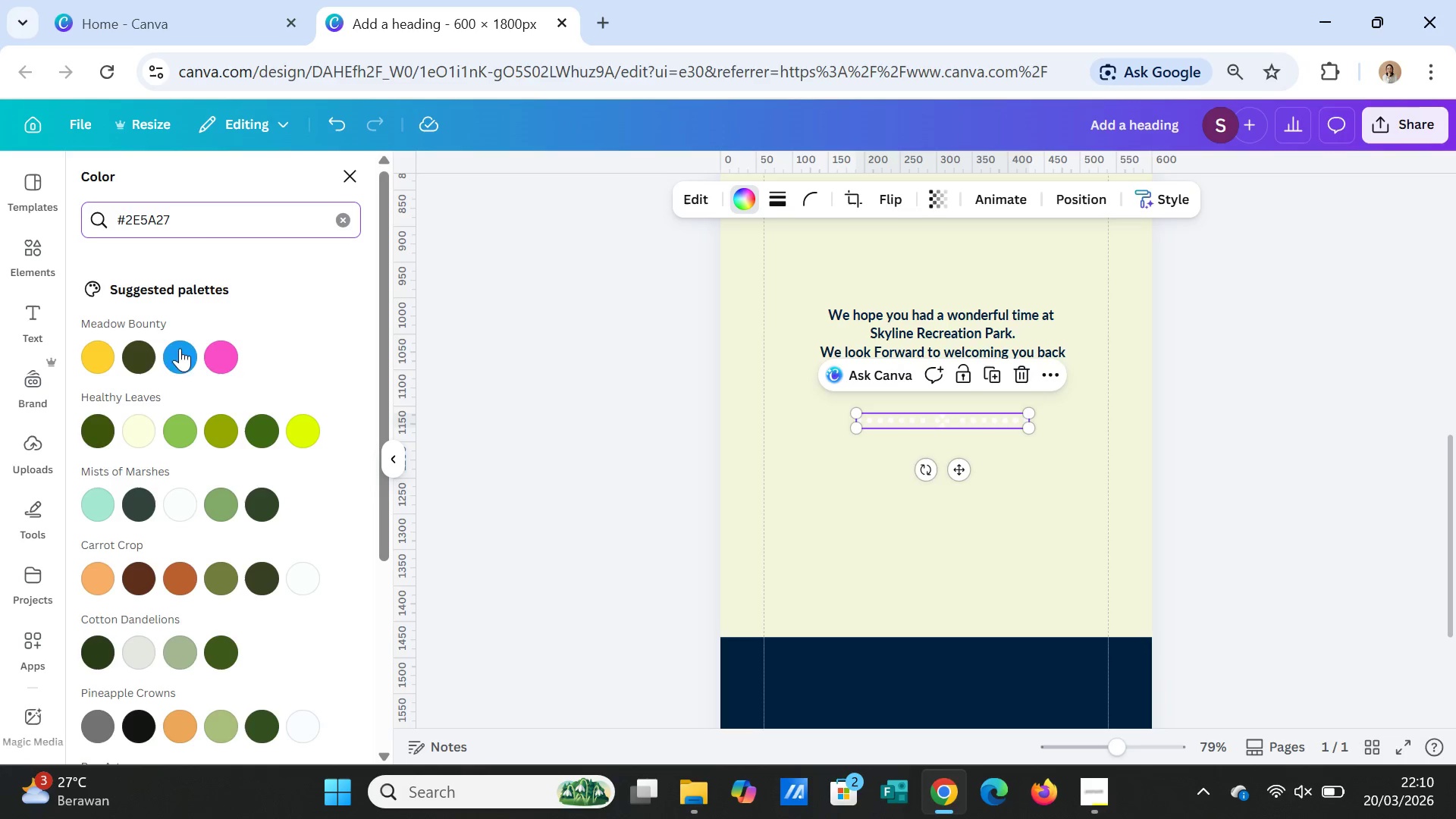 
mouse_move([155, 380])
 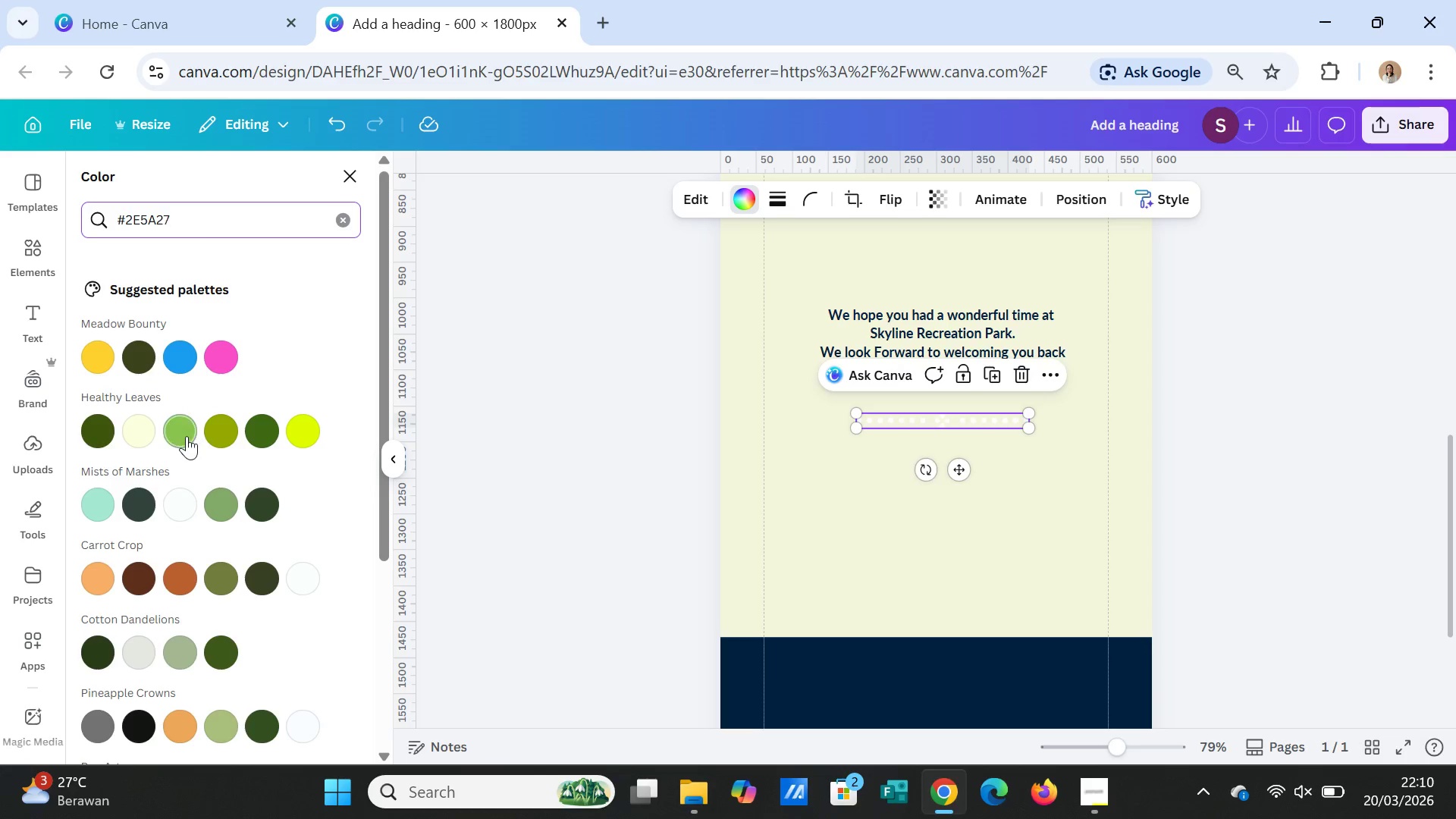 
mouse_move([202, 438])
 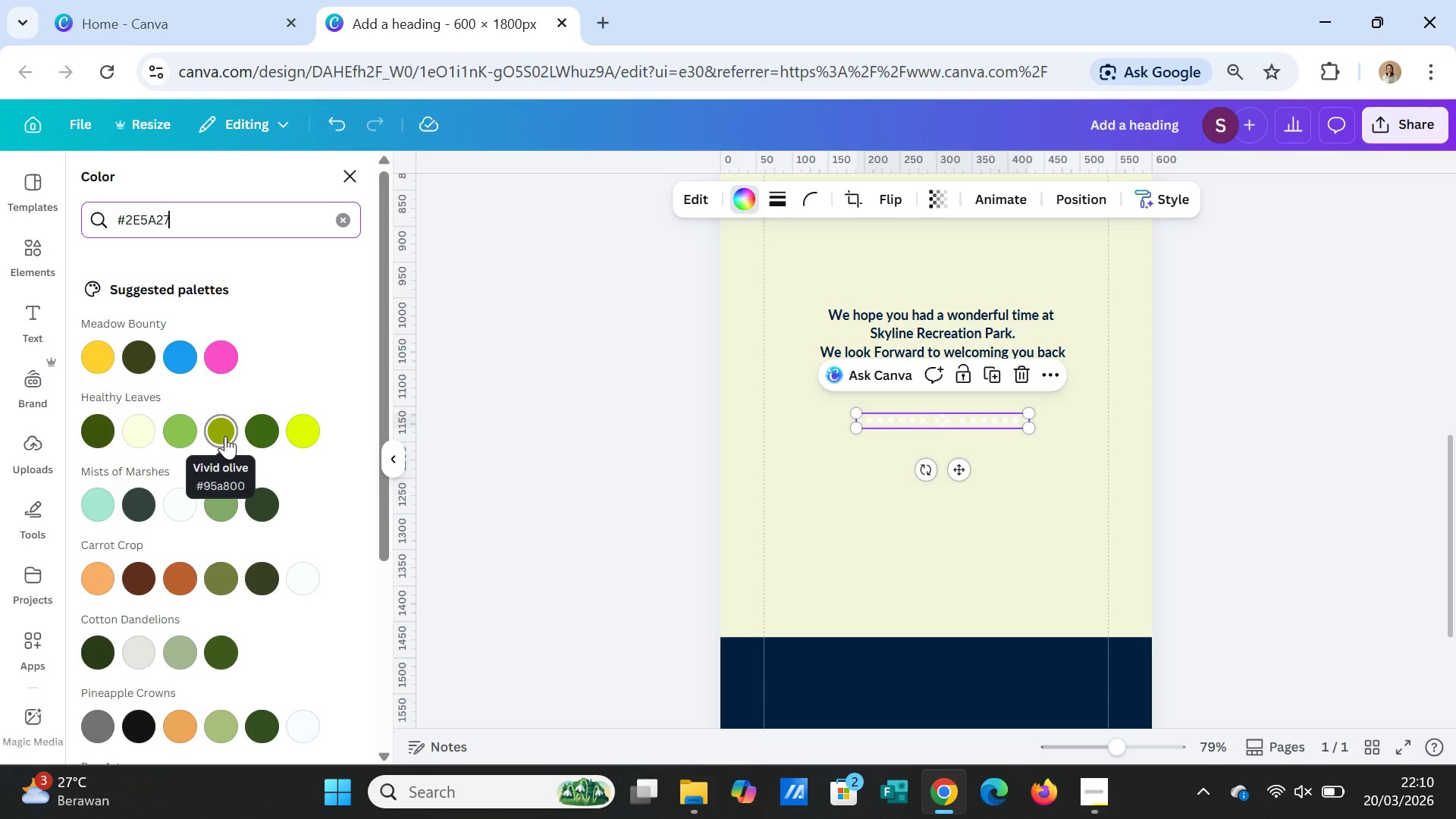 
mouse_move([268, 416])
 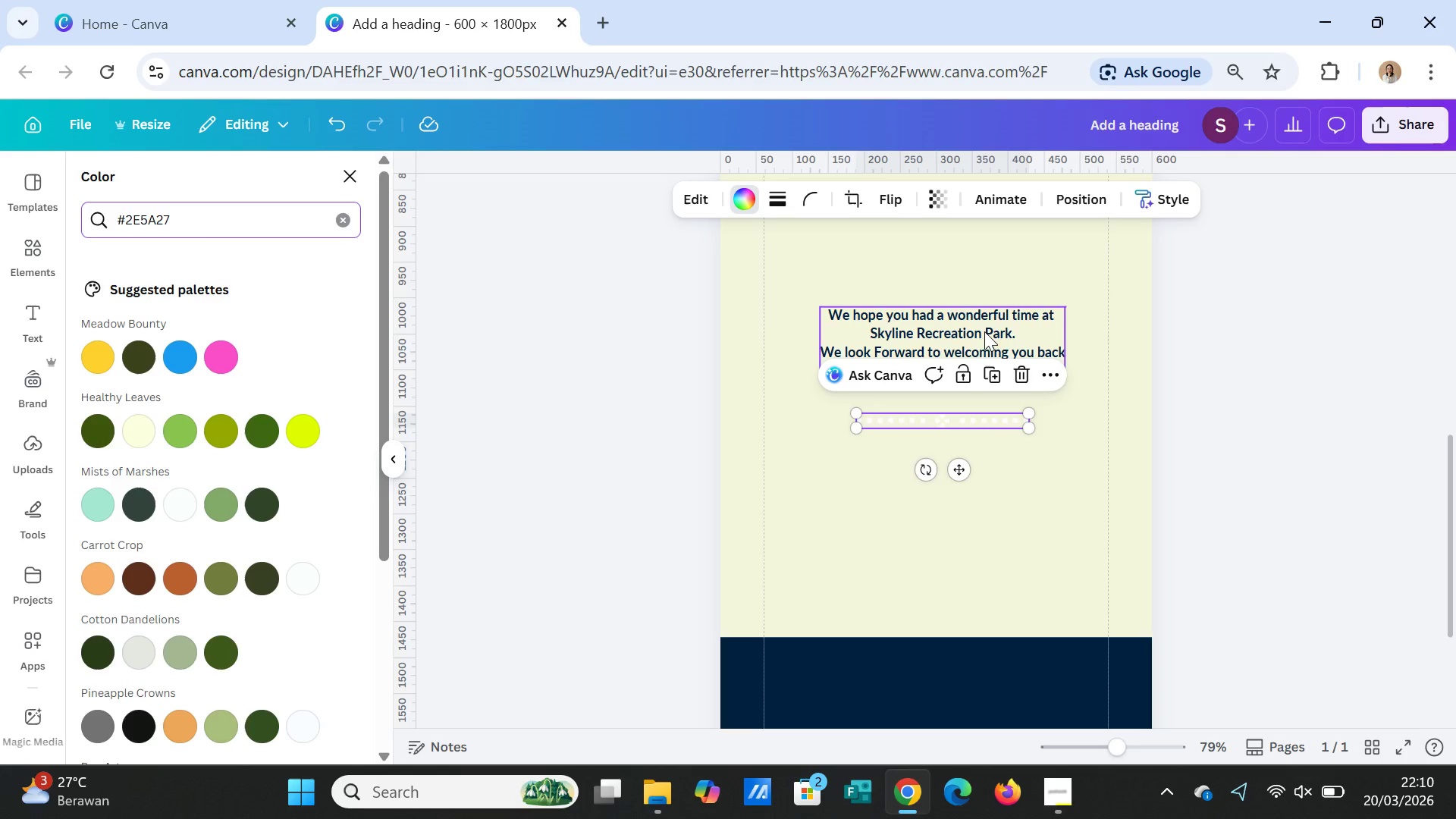 
left_click([985, 331])
 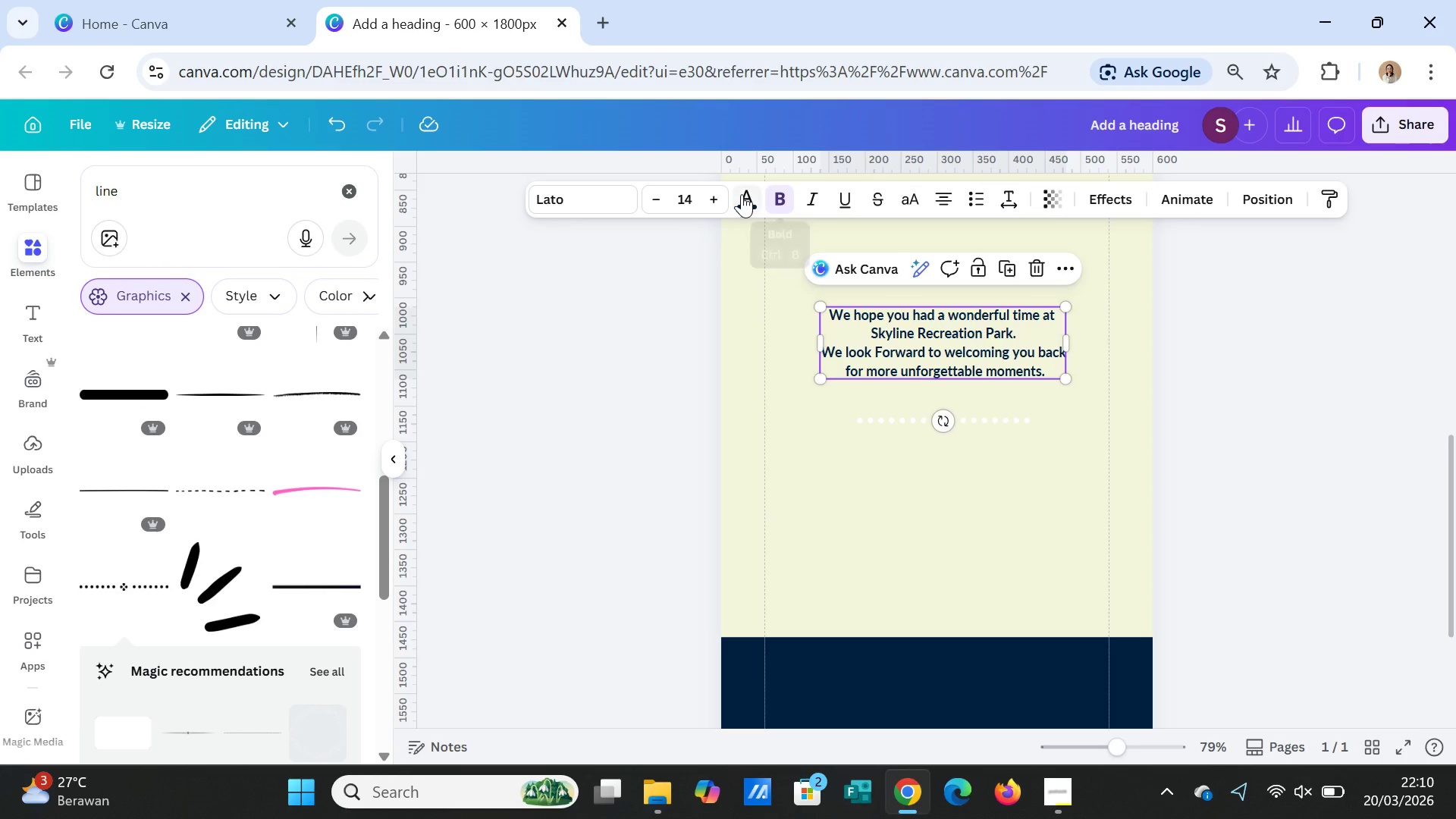 
left_click([745, 196])
 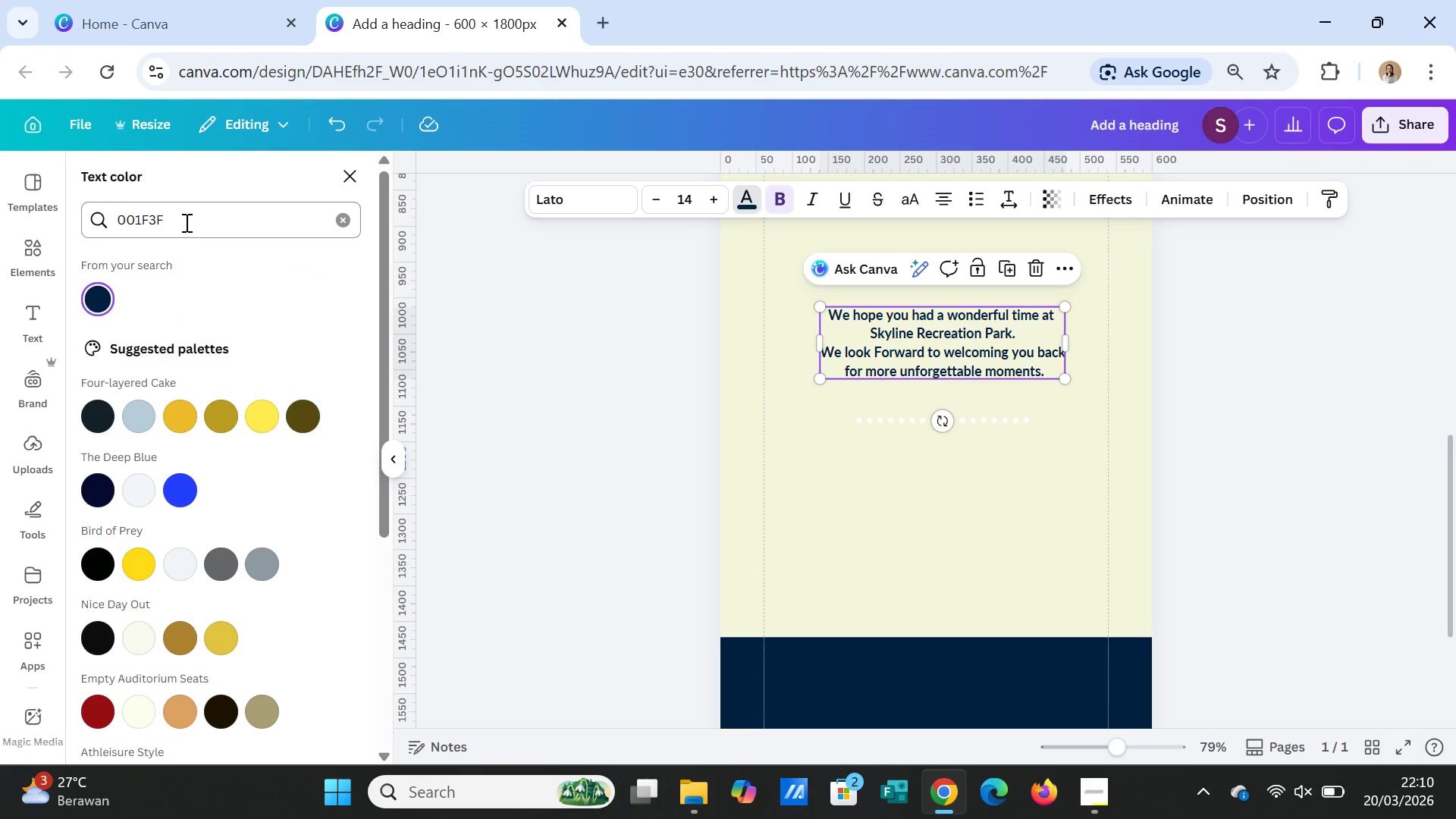 
double_click([185, 221])
 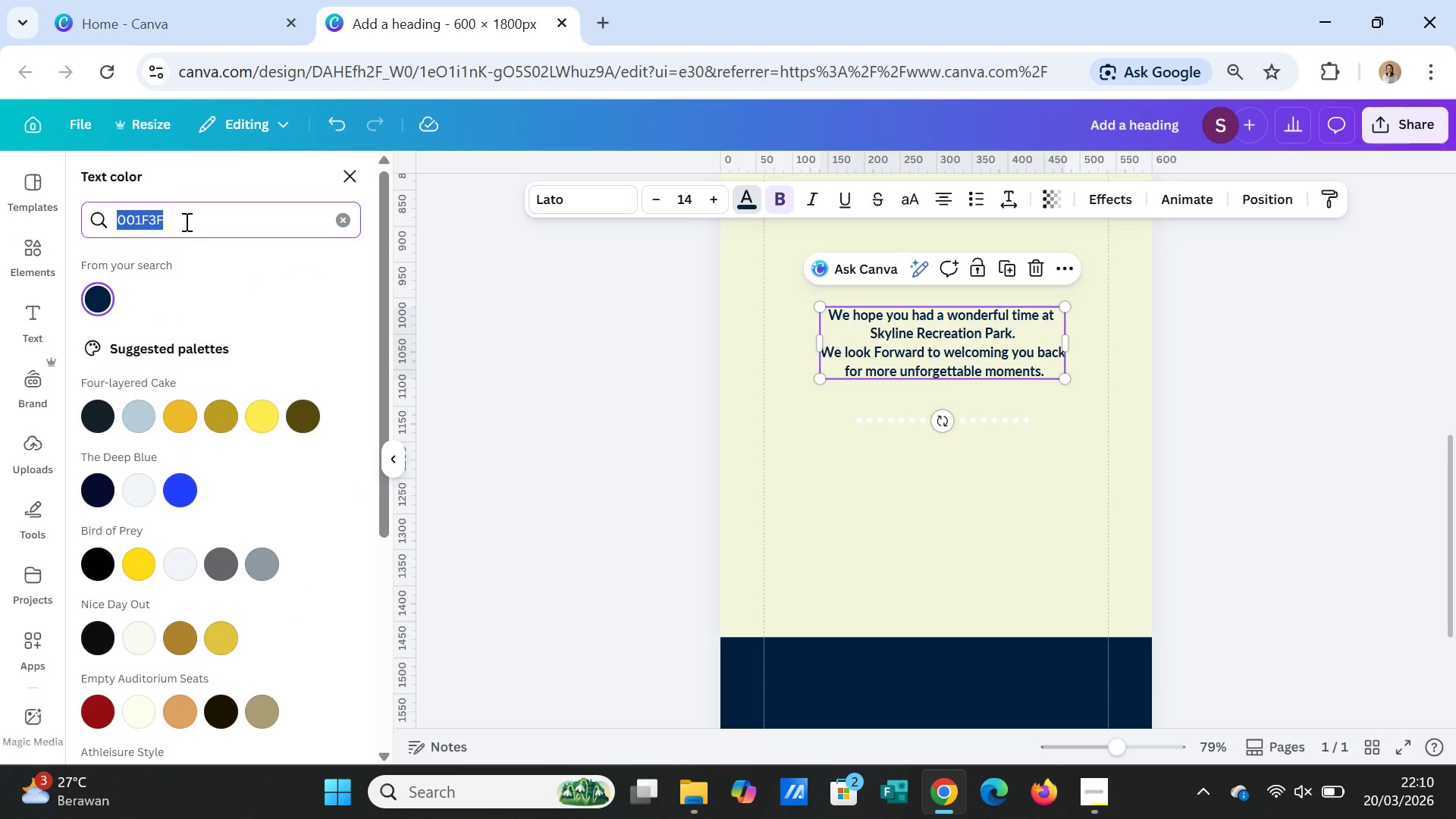 
key(Control+V)
 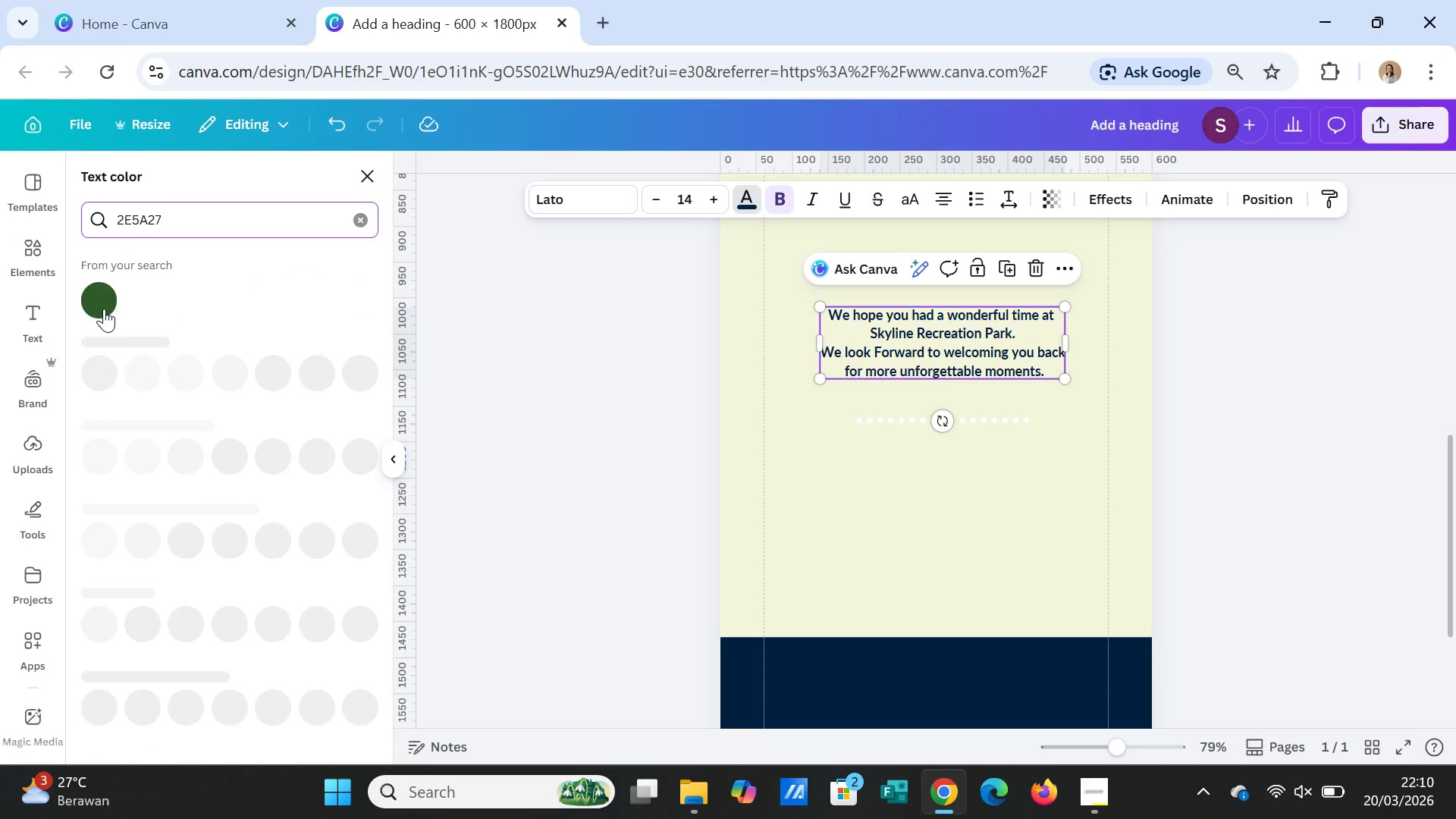 
left_click([104, 305])
 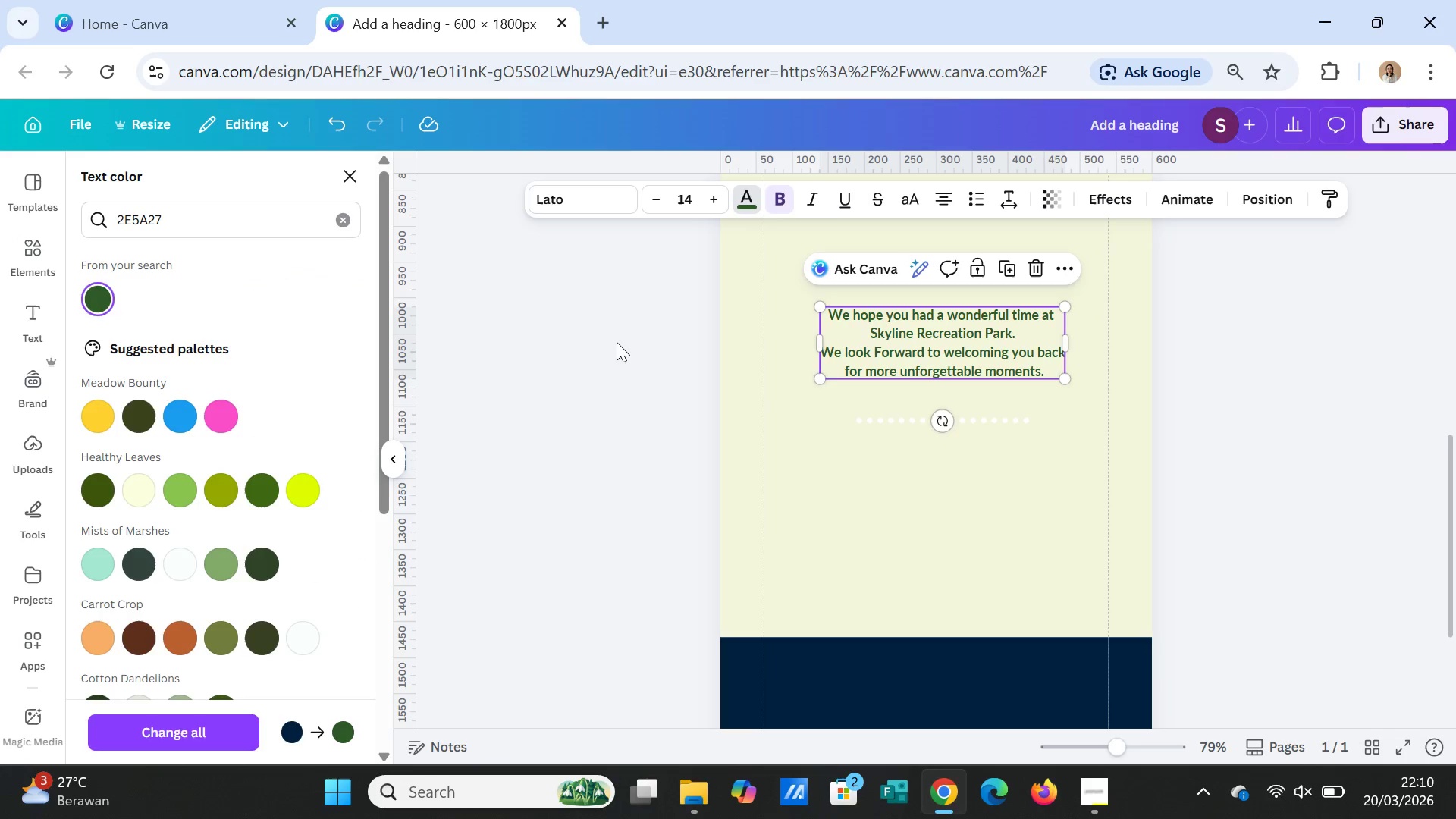 
left_click([645, 388])
 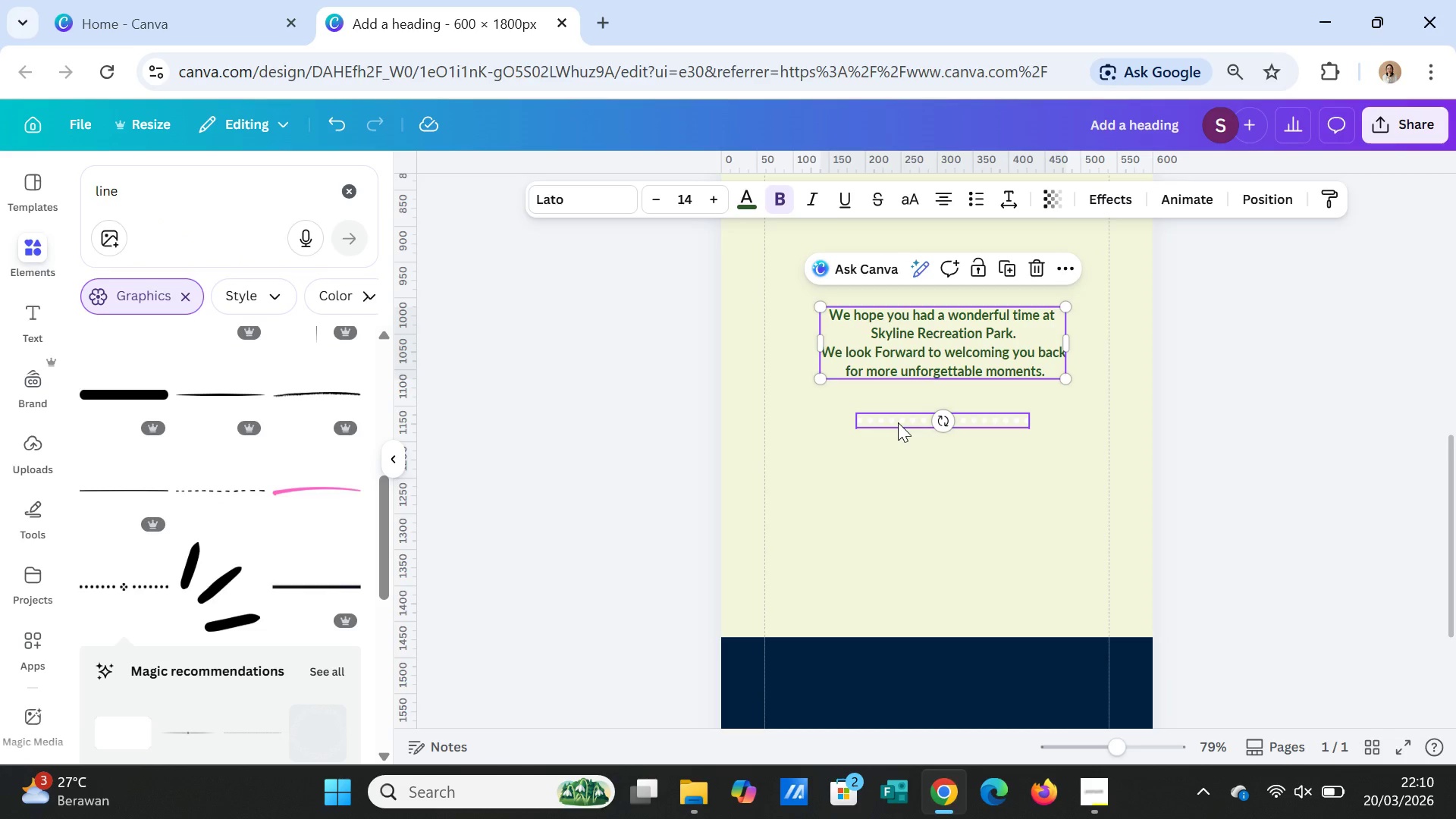 
left_click([898, 422])
 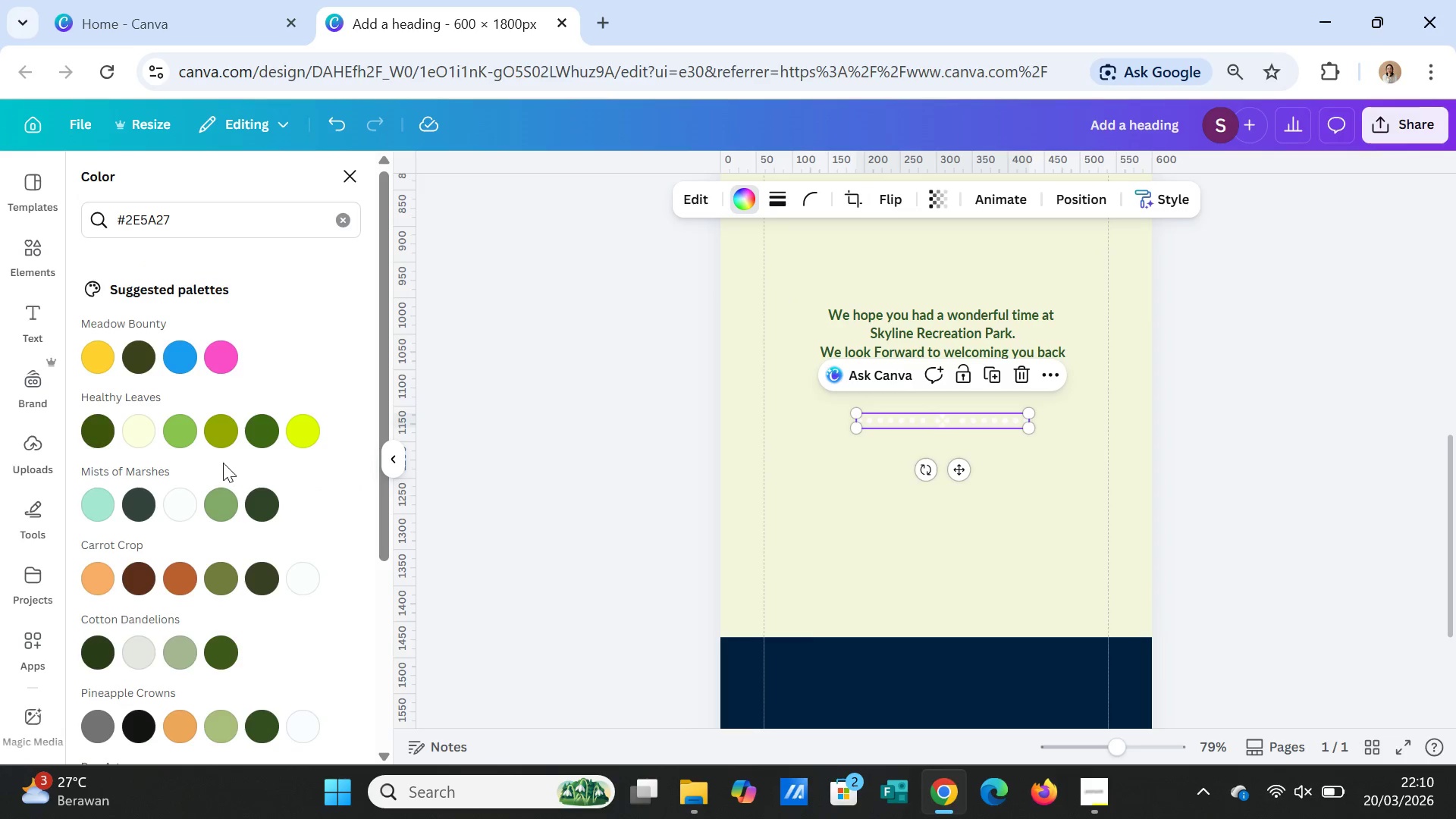 
left_click([344, 212])
 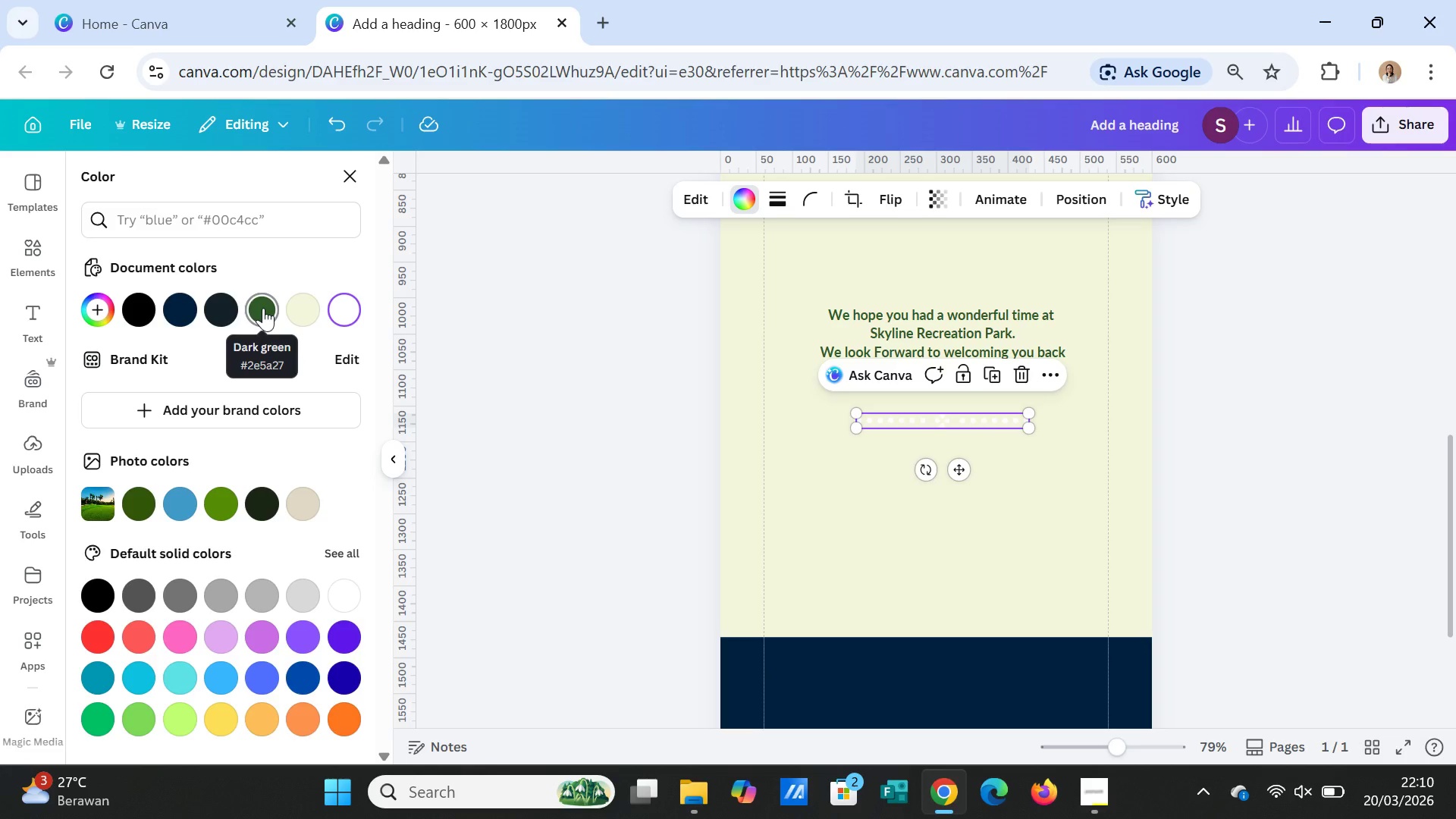 
left_click([263, 308])
 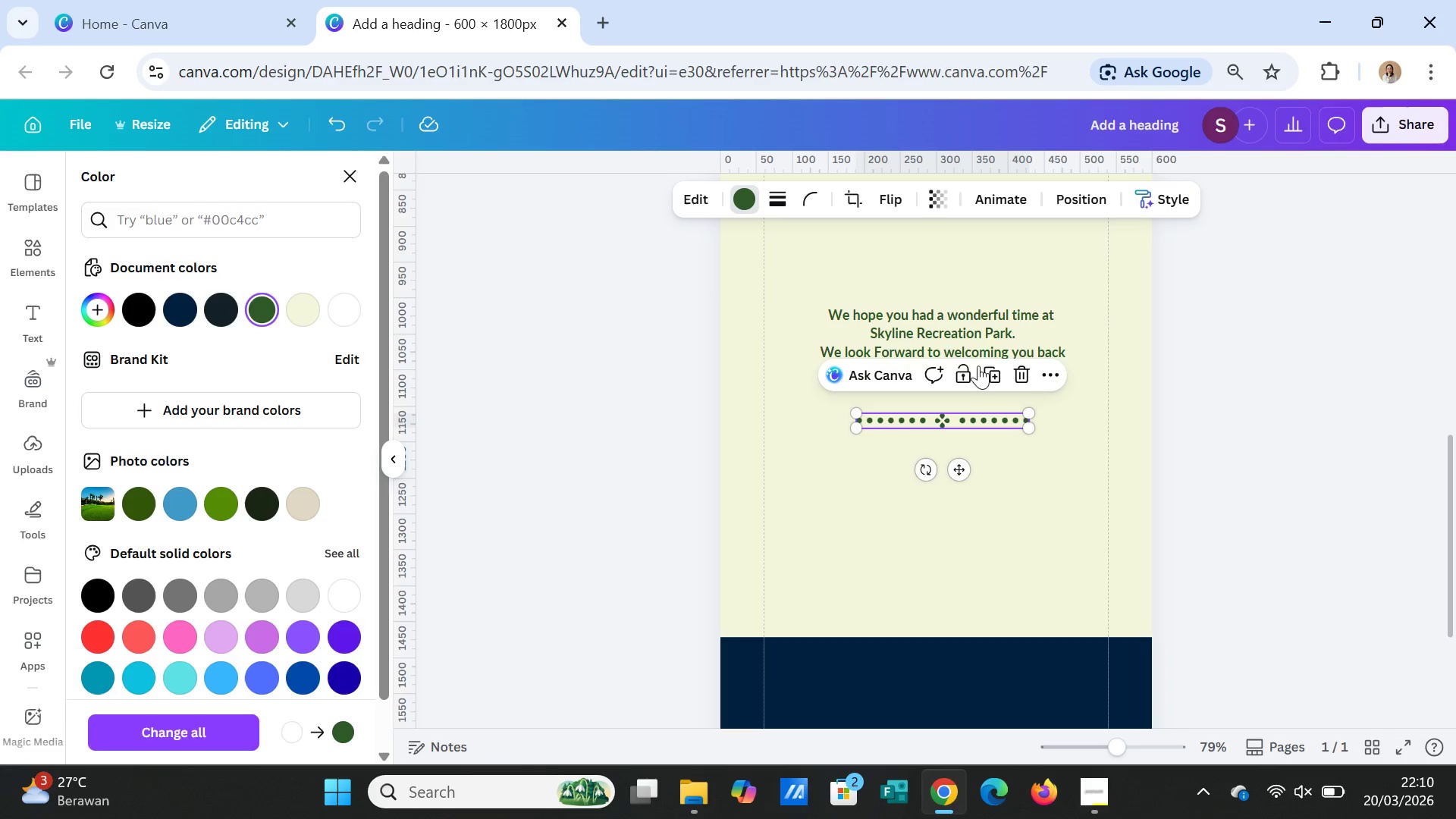 
left_click([978, 334])
 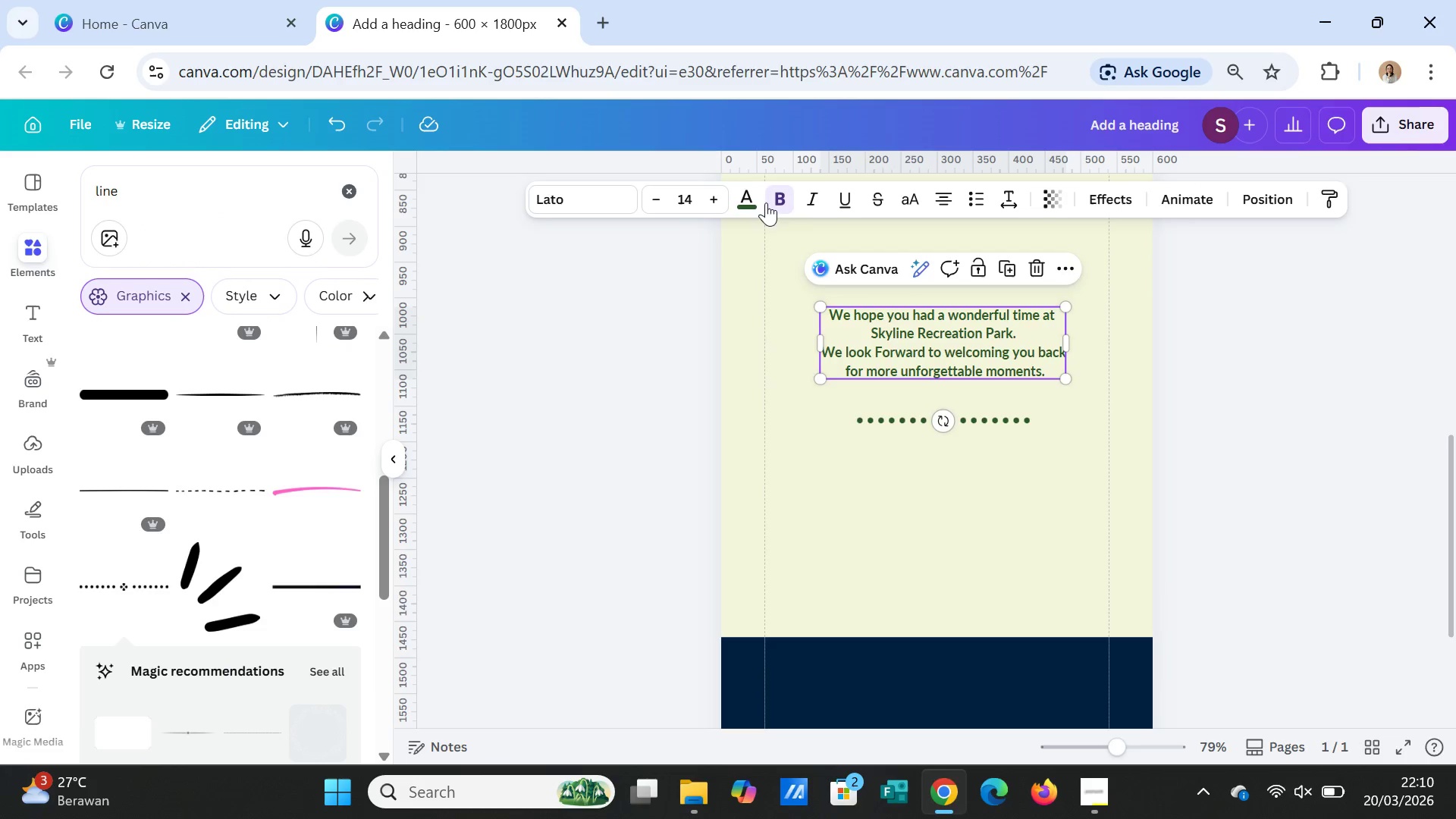 
left_click([750, 194])
 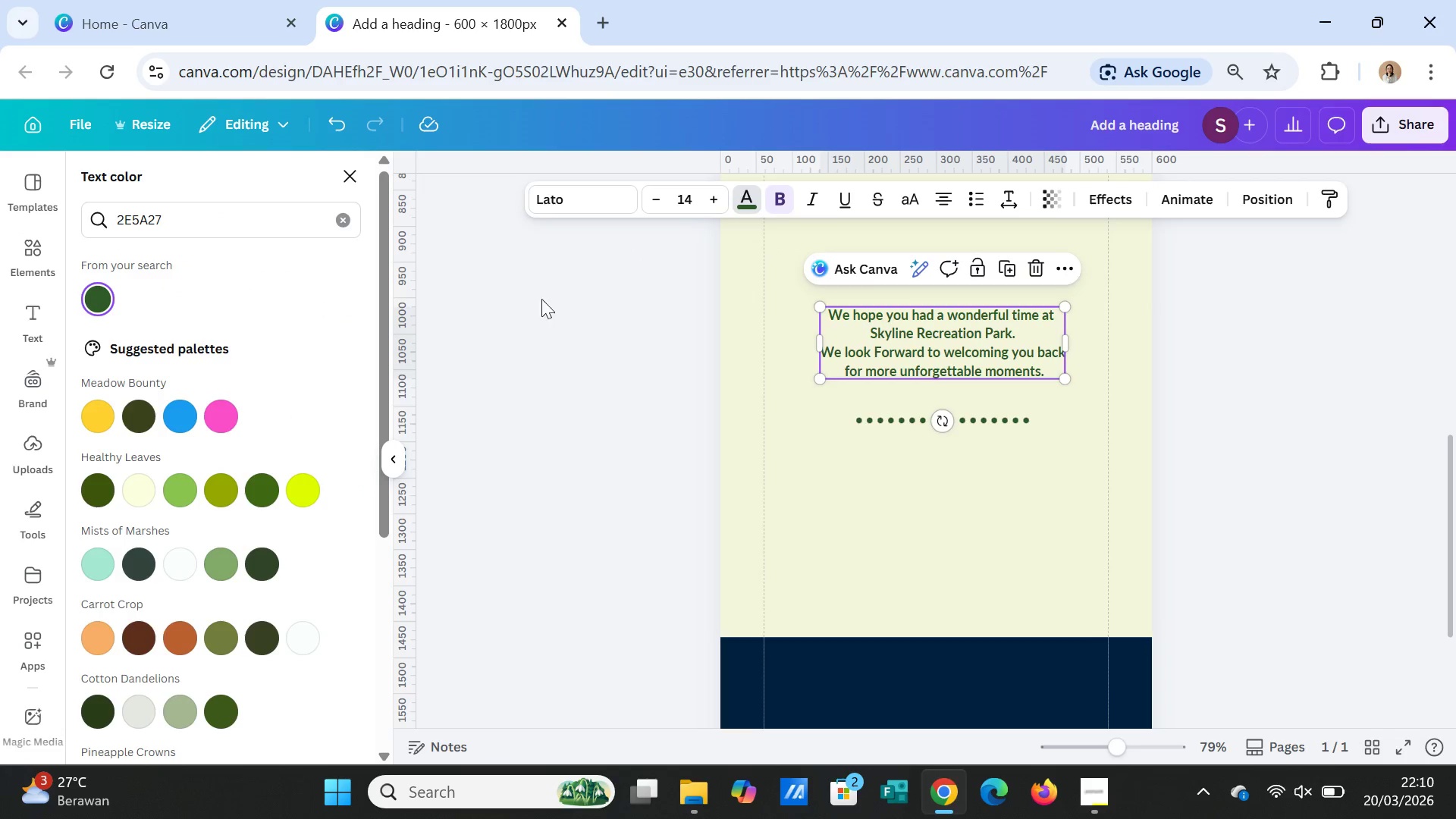 
mouse_move([185, 398])
 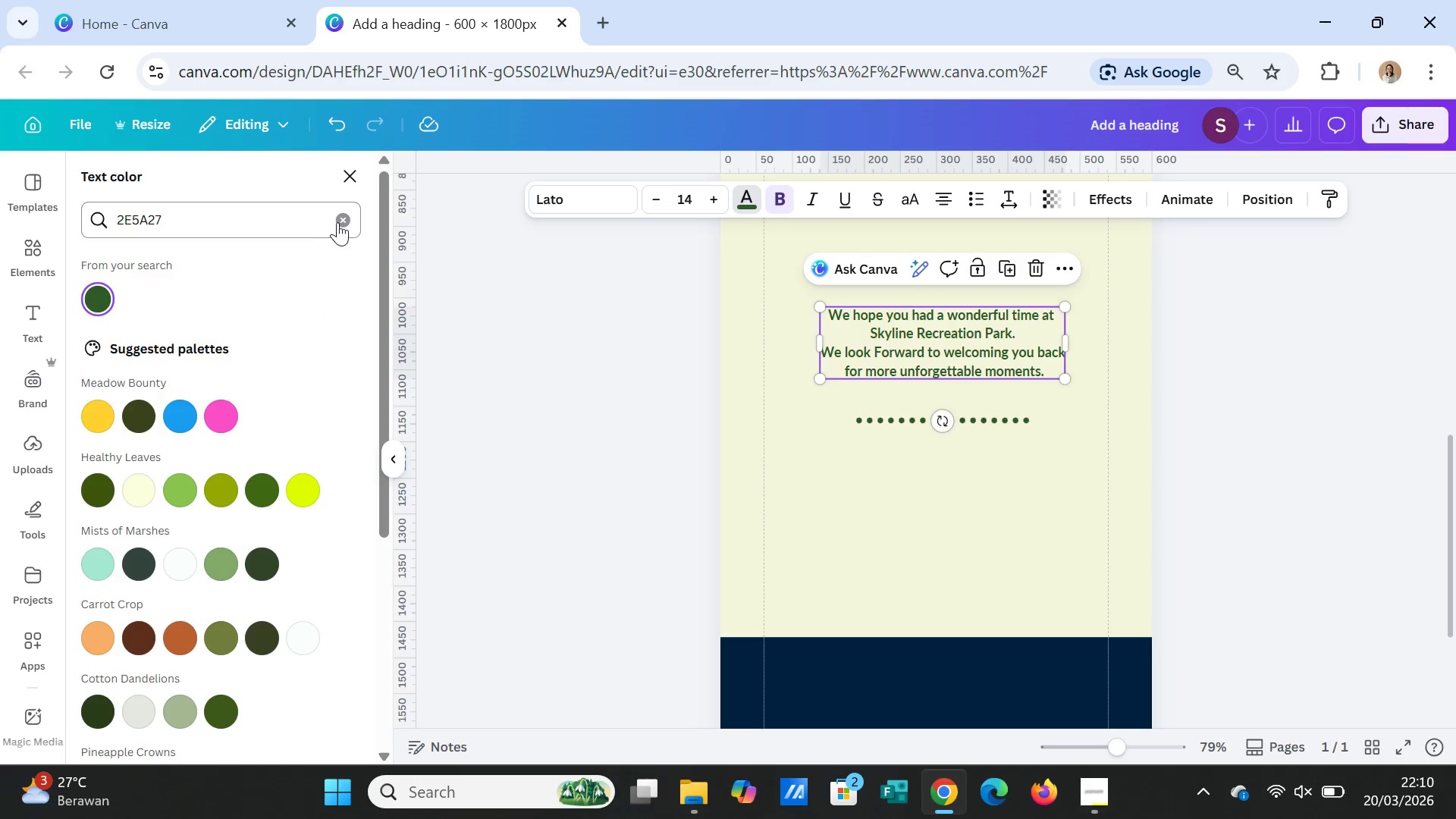 
left_click([343, 218])
 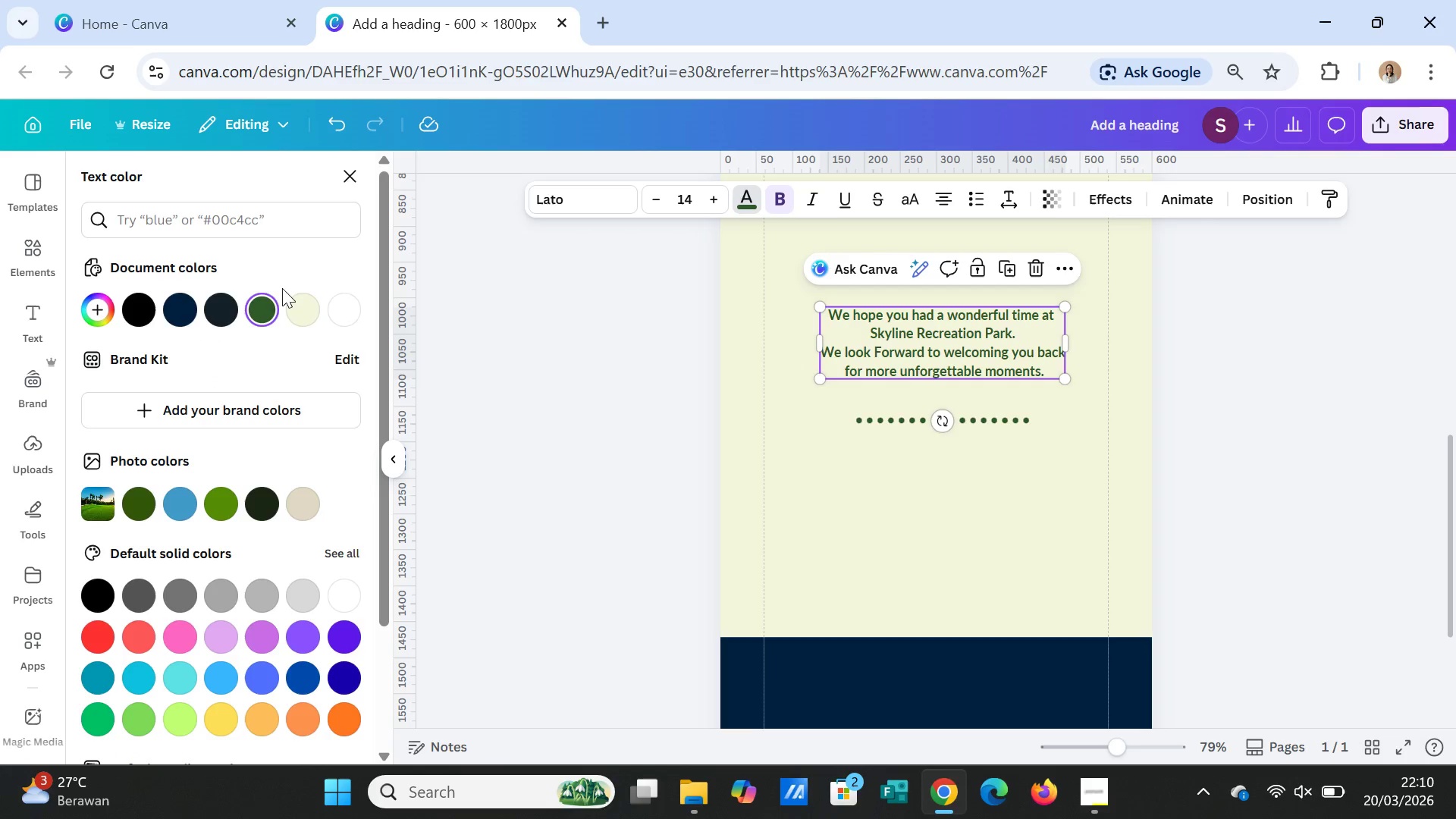 
mouse_move([257, 317])
 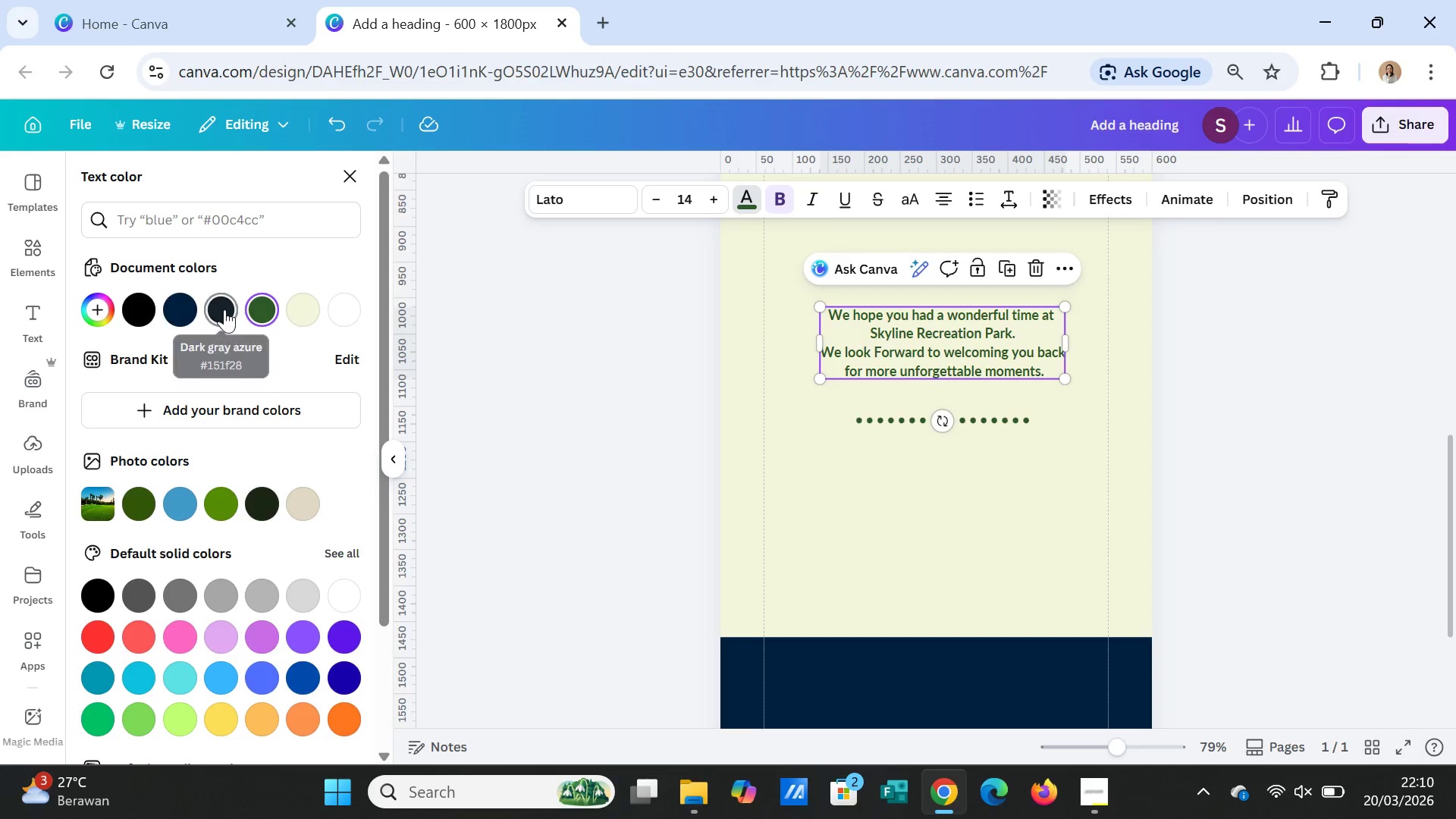 
mouse_move([209, 309])
 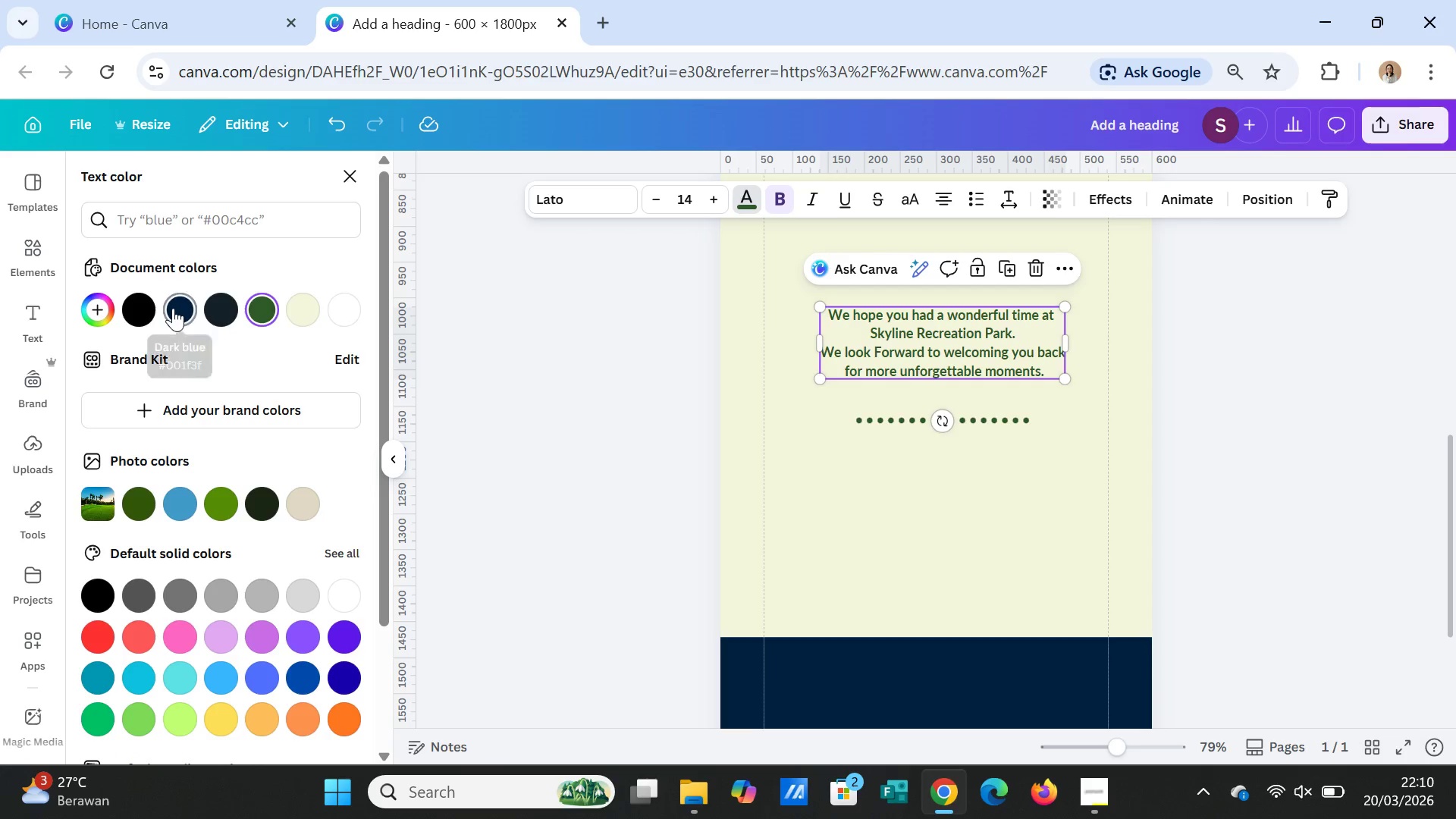 
mouse_move([158, 311])
 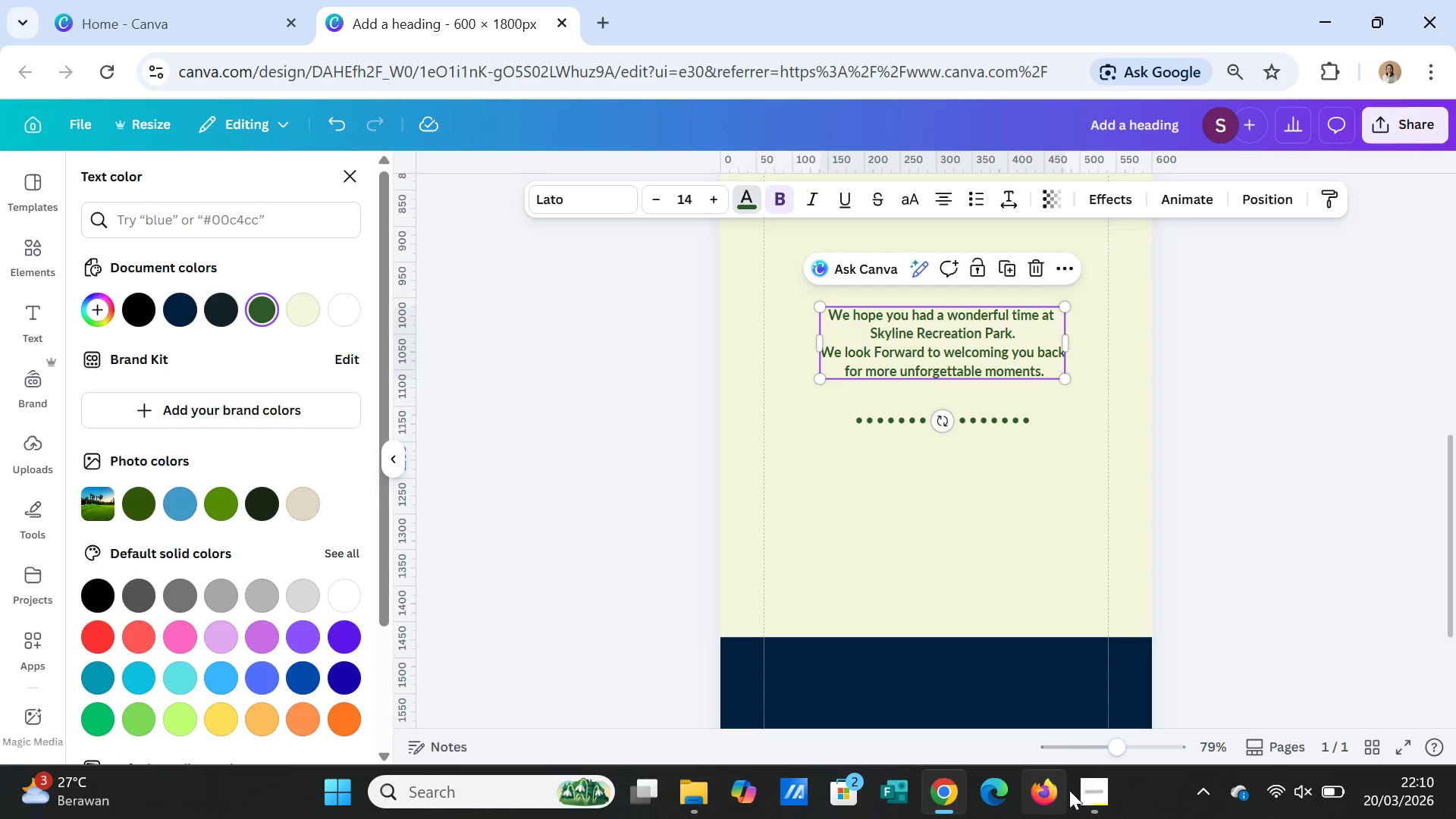 
left_click([1092, 797])